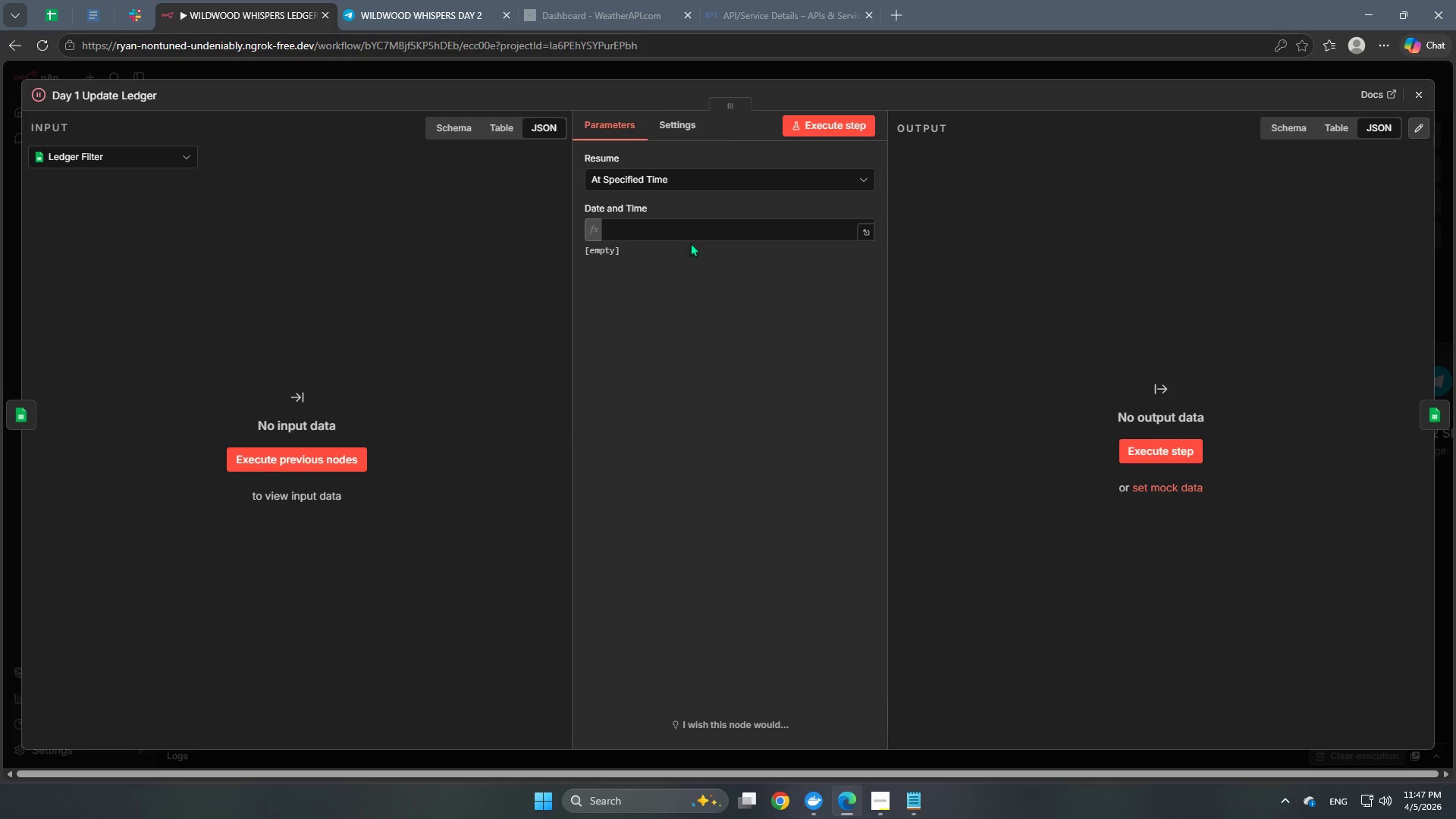 
left_click([688, 237])
 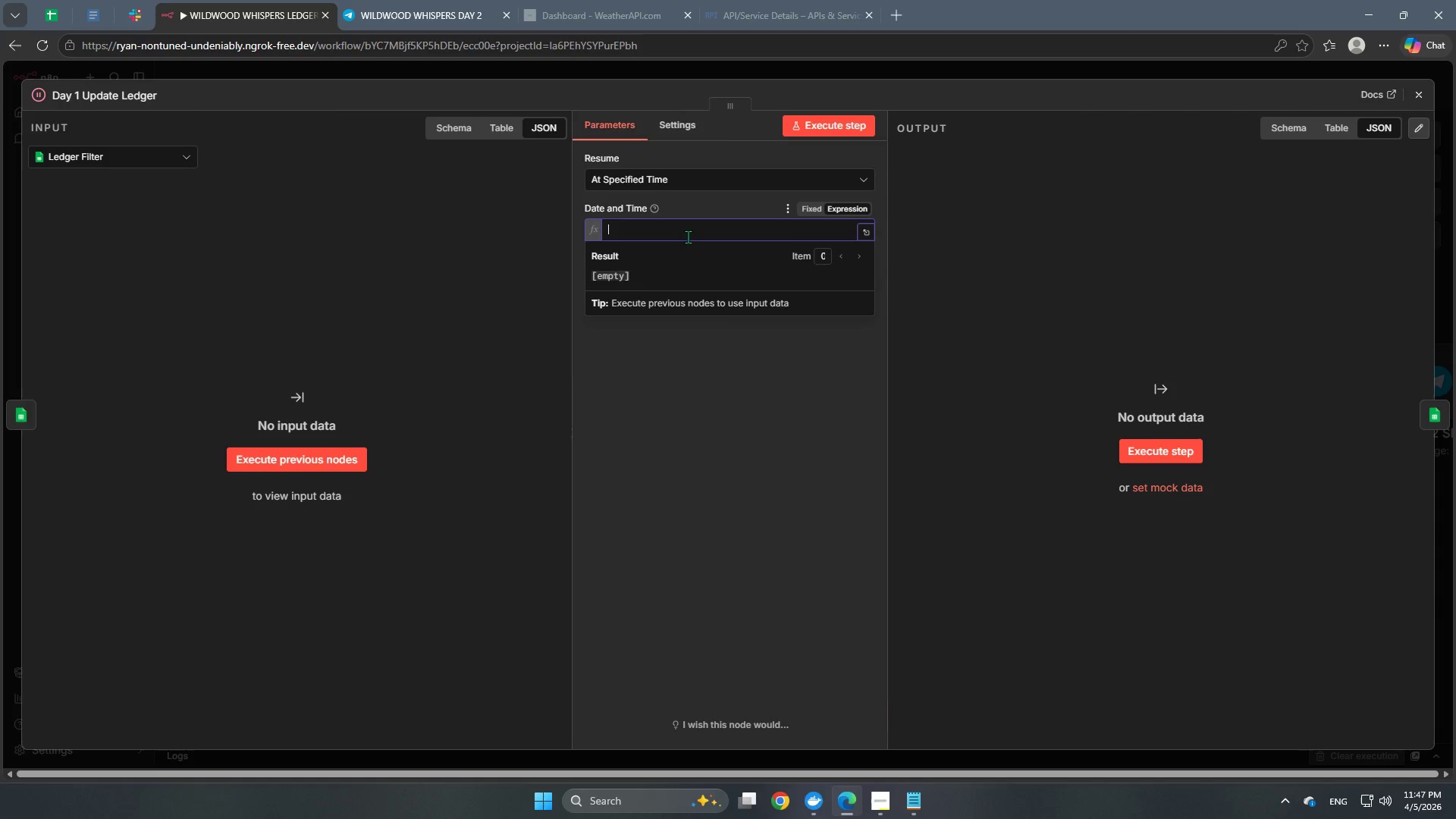 
wait(7.17)
 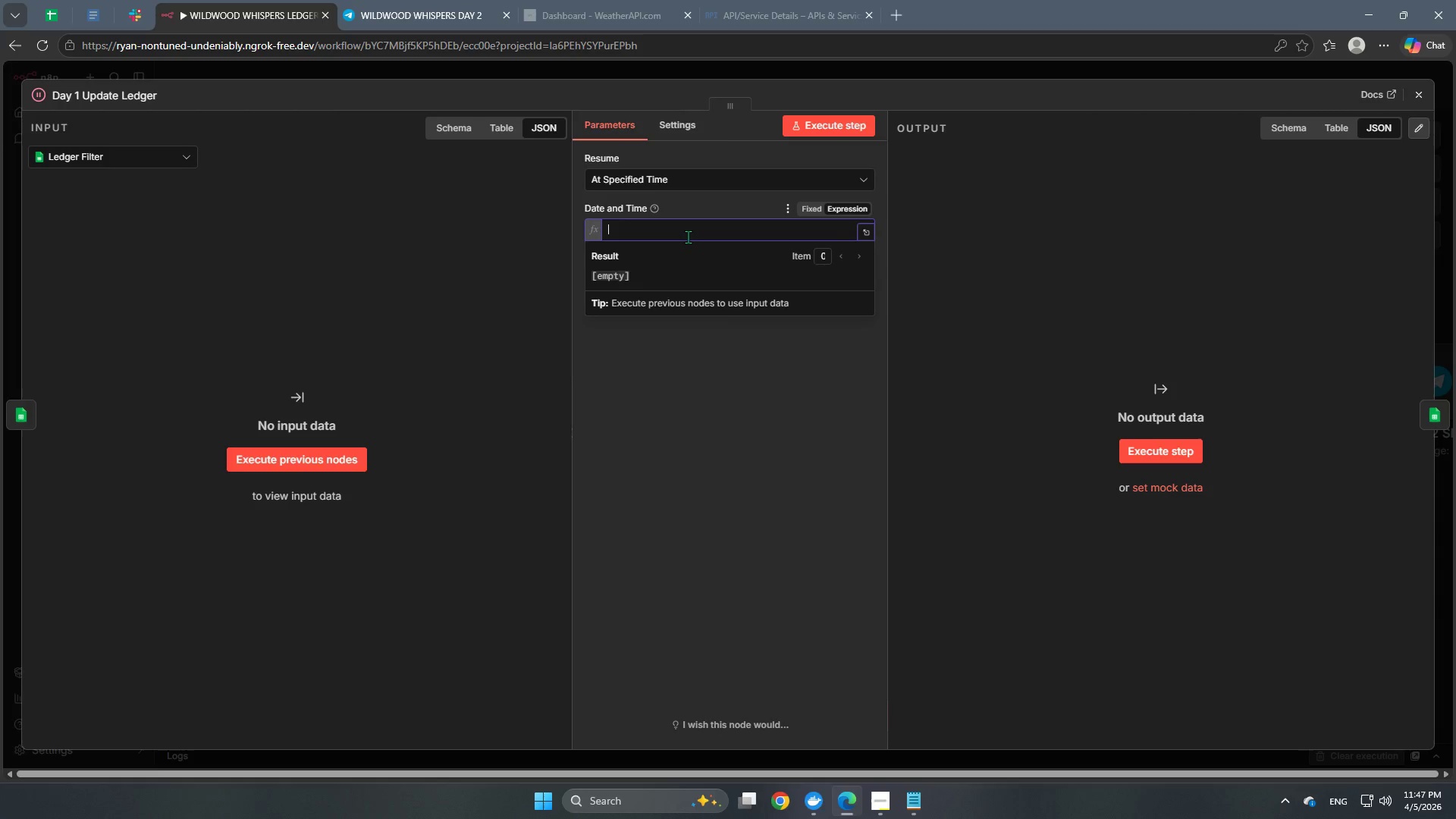 
left_click([884, 804])